 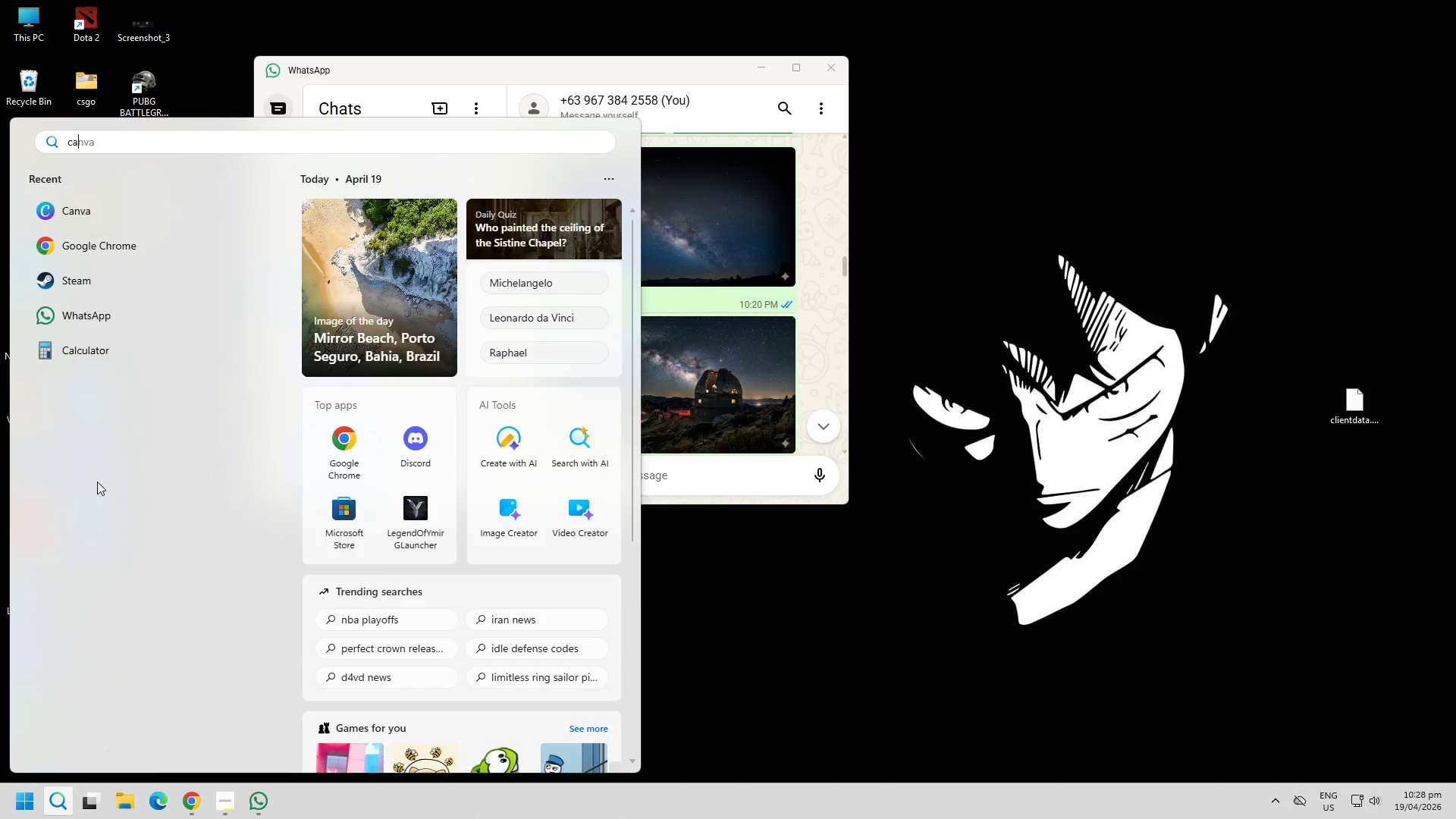 
left_click([94, 256])
 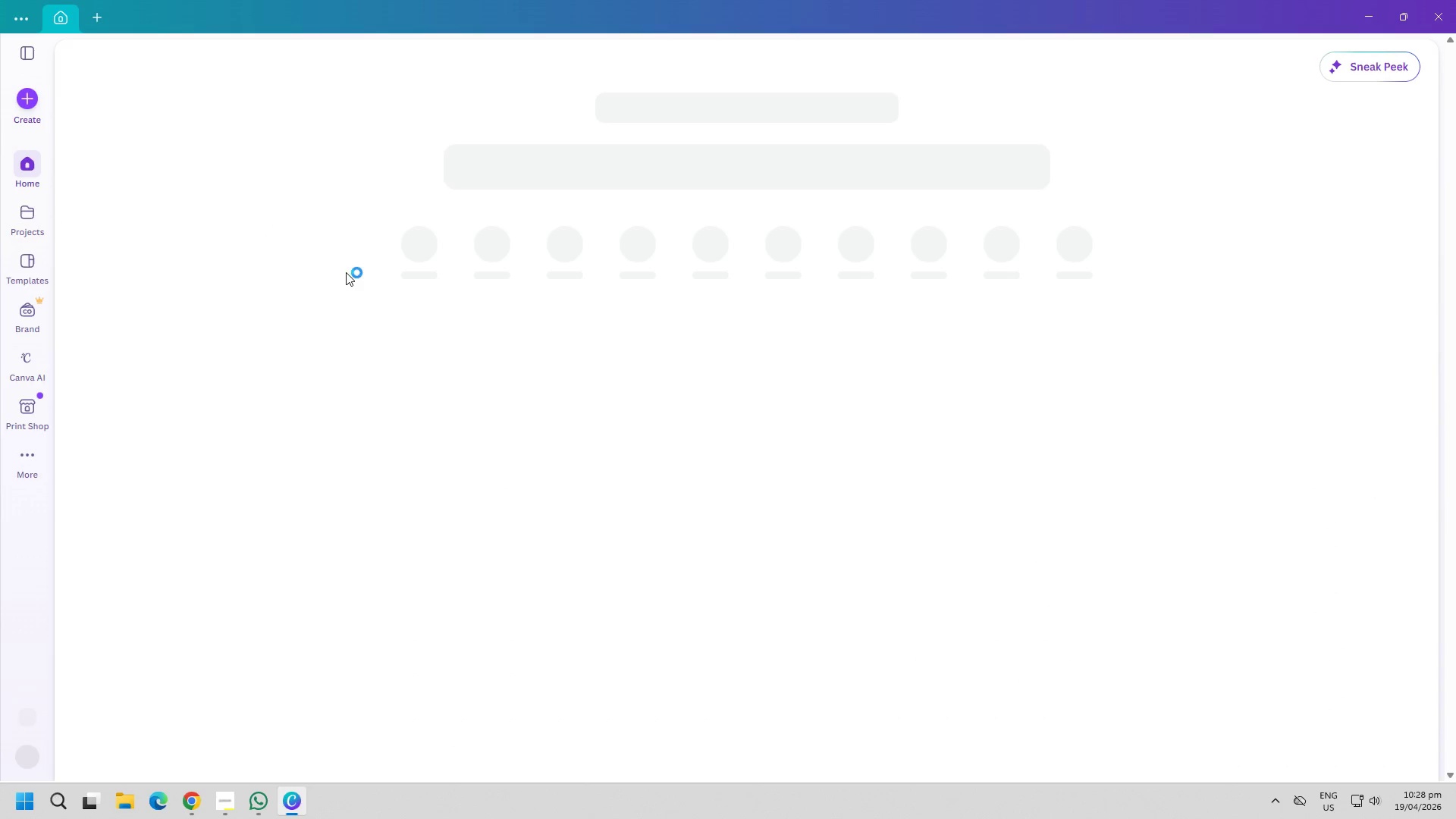 
left_click([328, 247])
 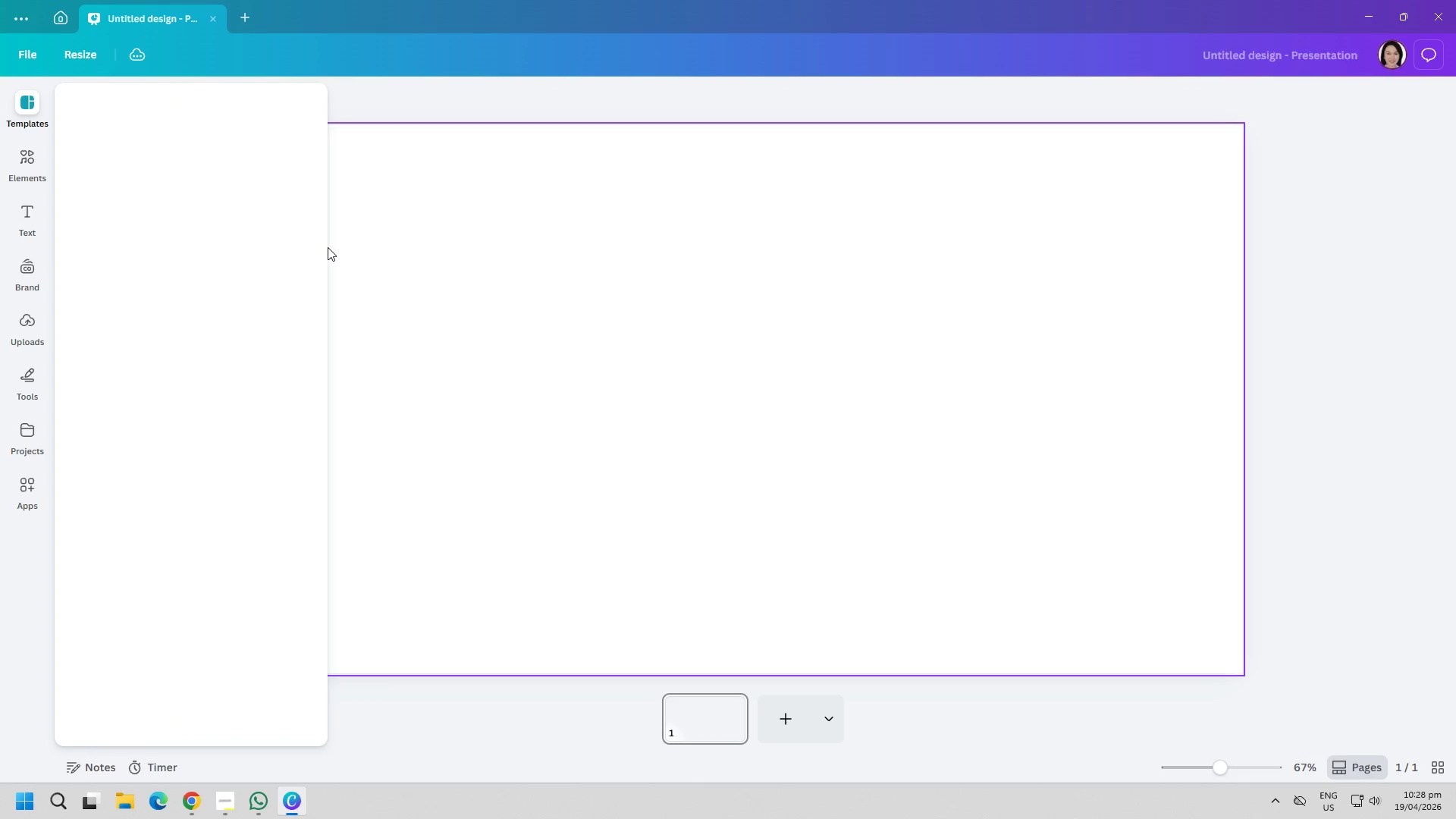 
wait(5.36)
 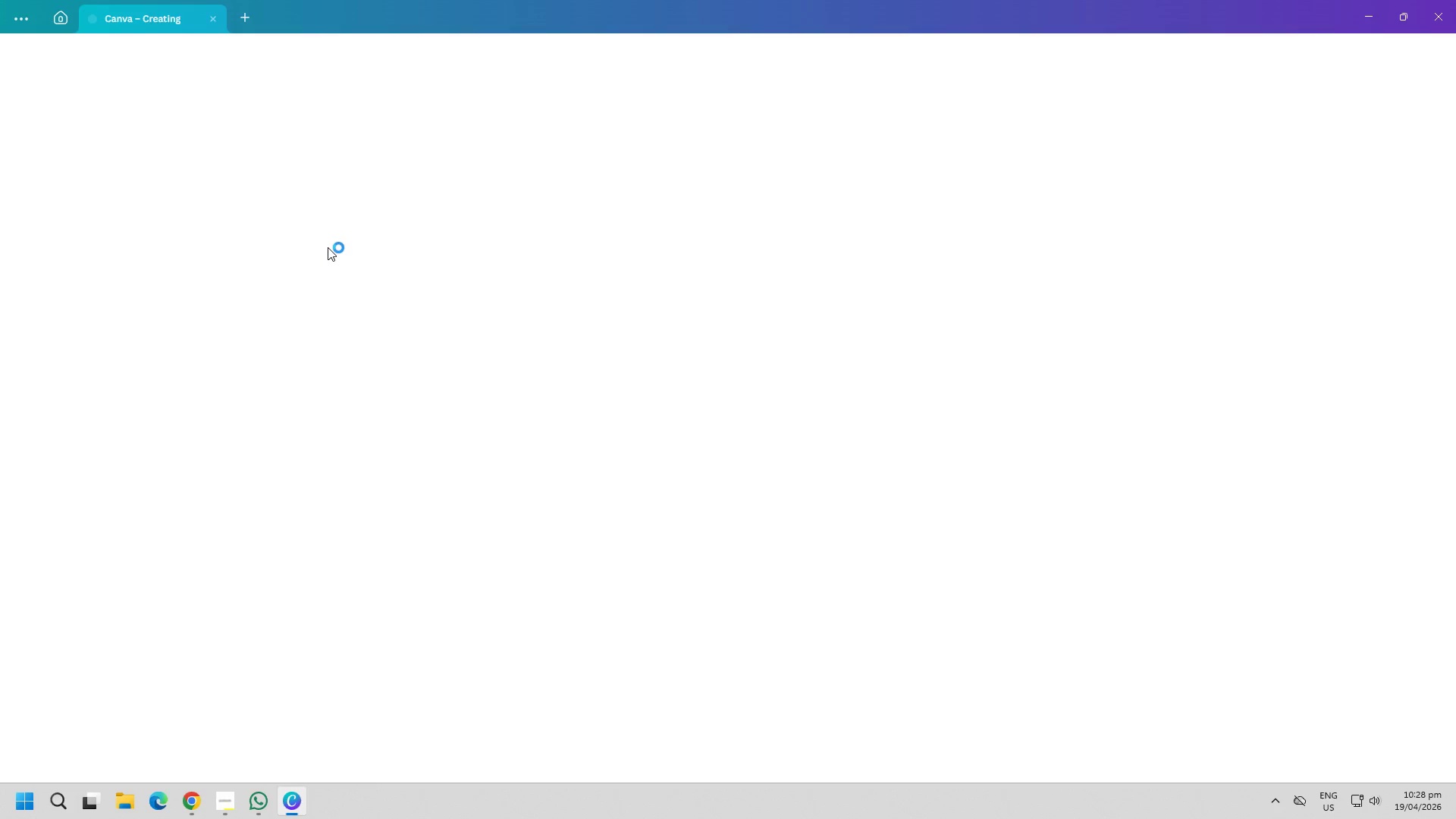 
left_click([694, 327])
 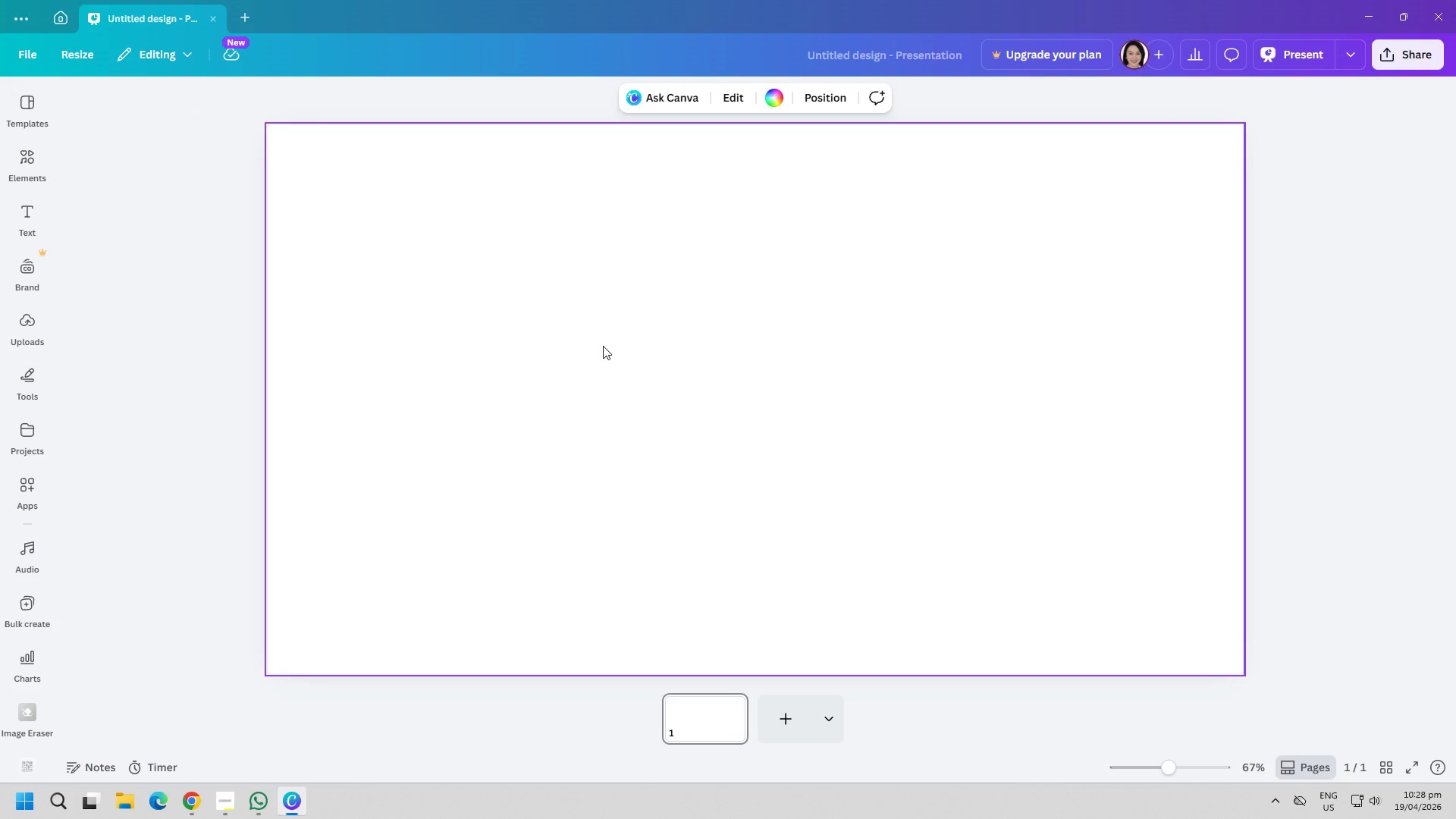 
key(Alt+AltLeft)
 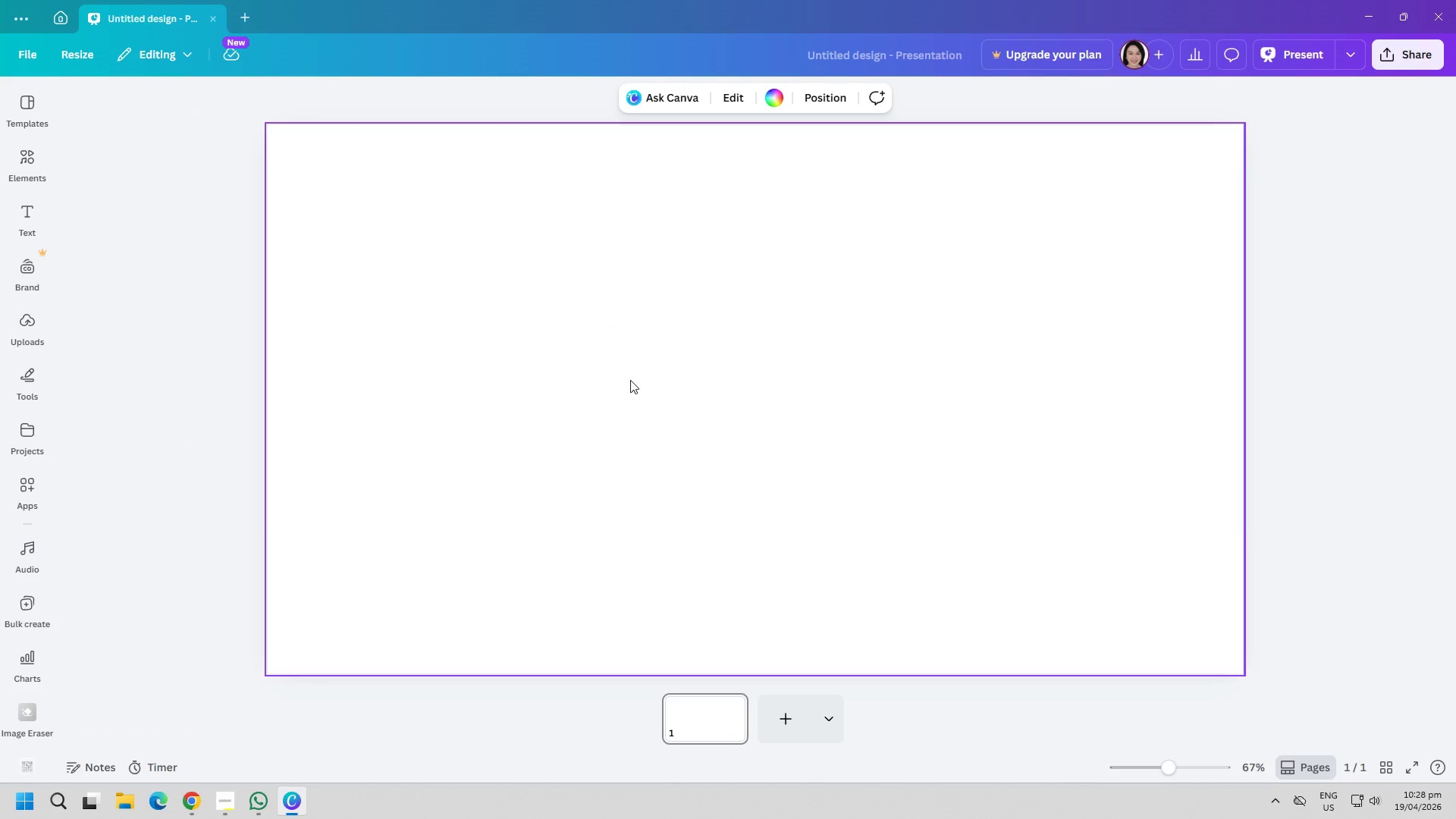 
key(Alt+Tab)
 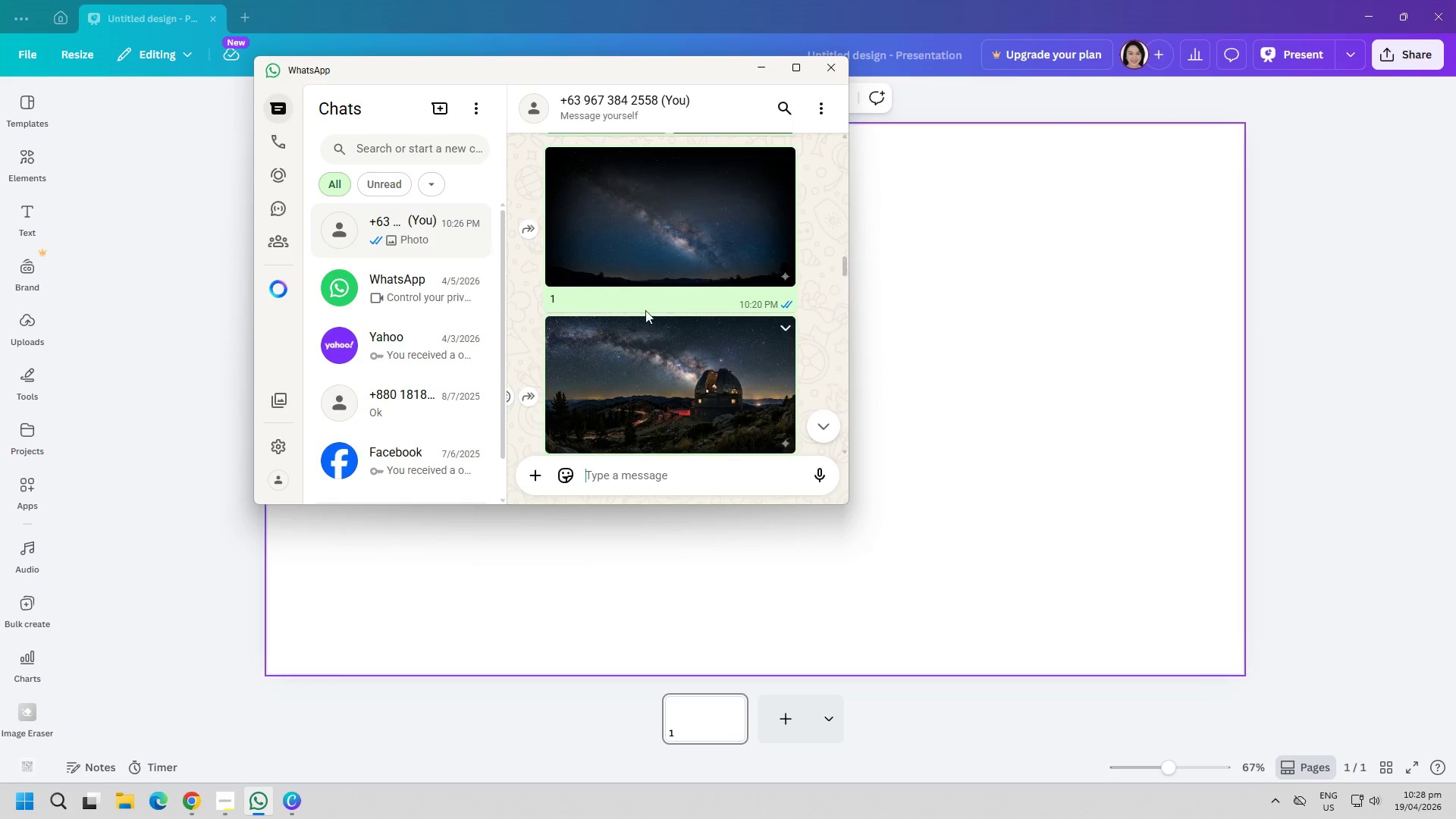 
right_click([657, 247])
 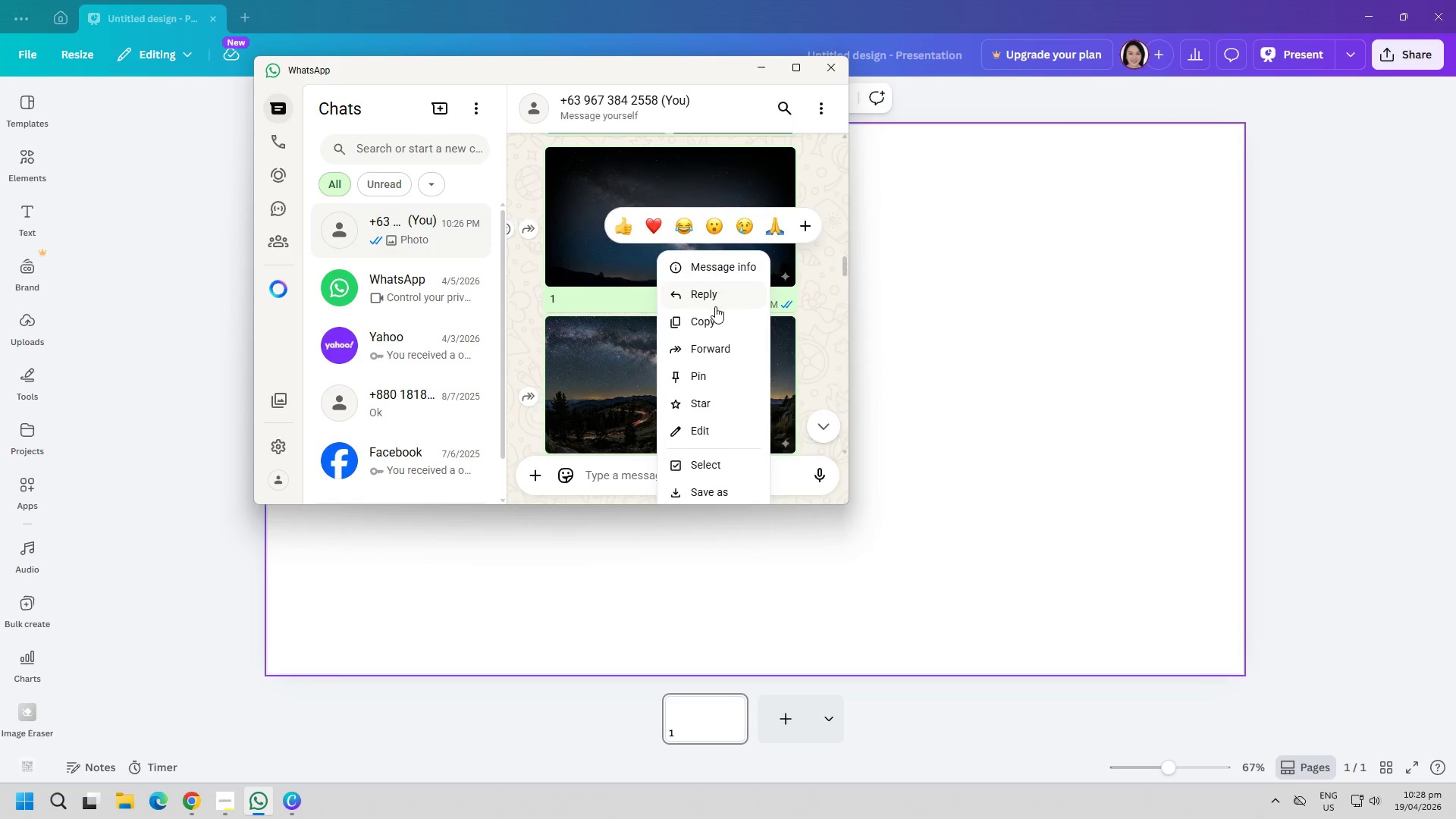 
left_click([712, 315])
 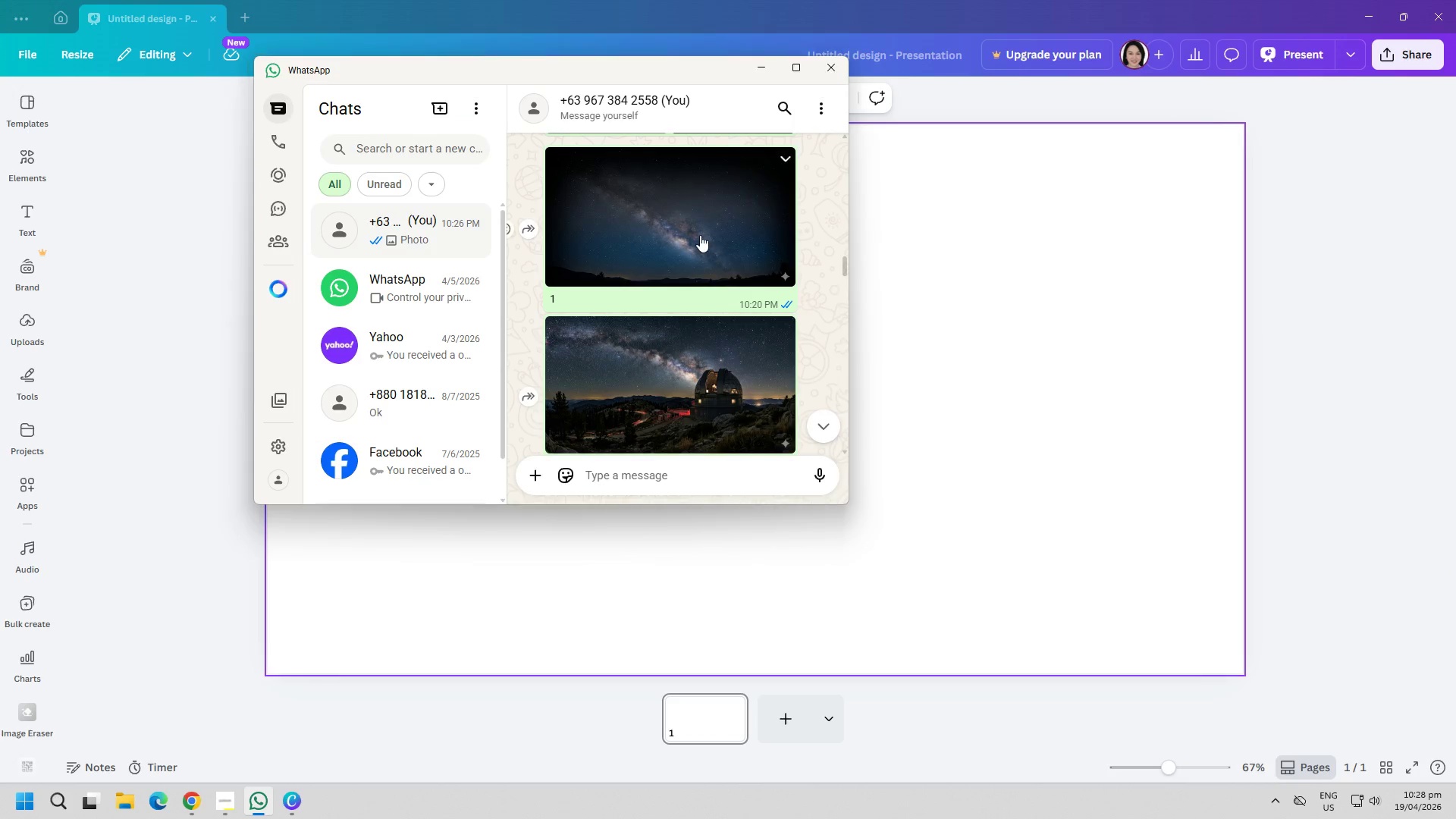 
right_click([696, 248])
 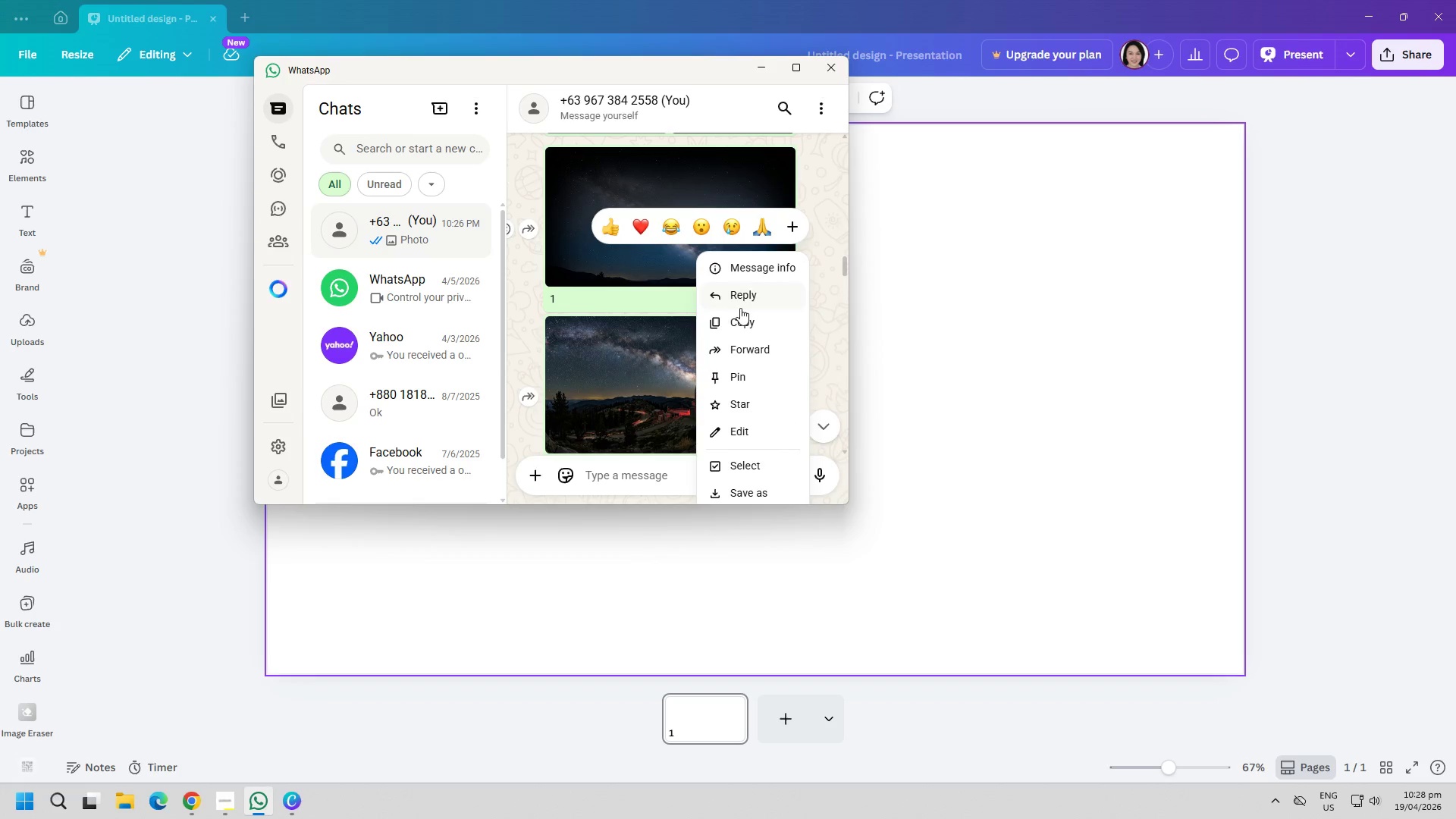 
left_click([742, 316])
 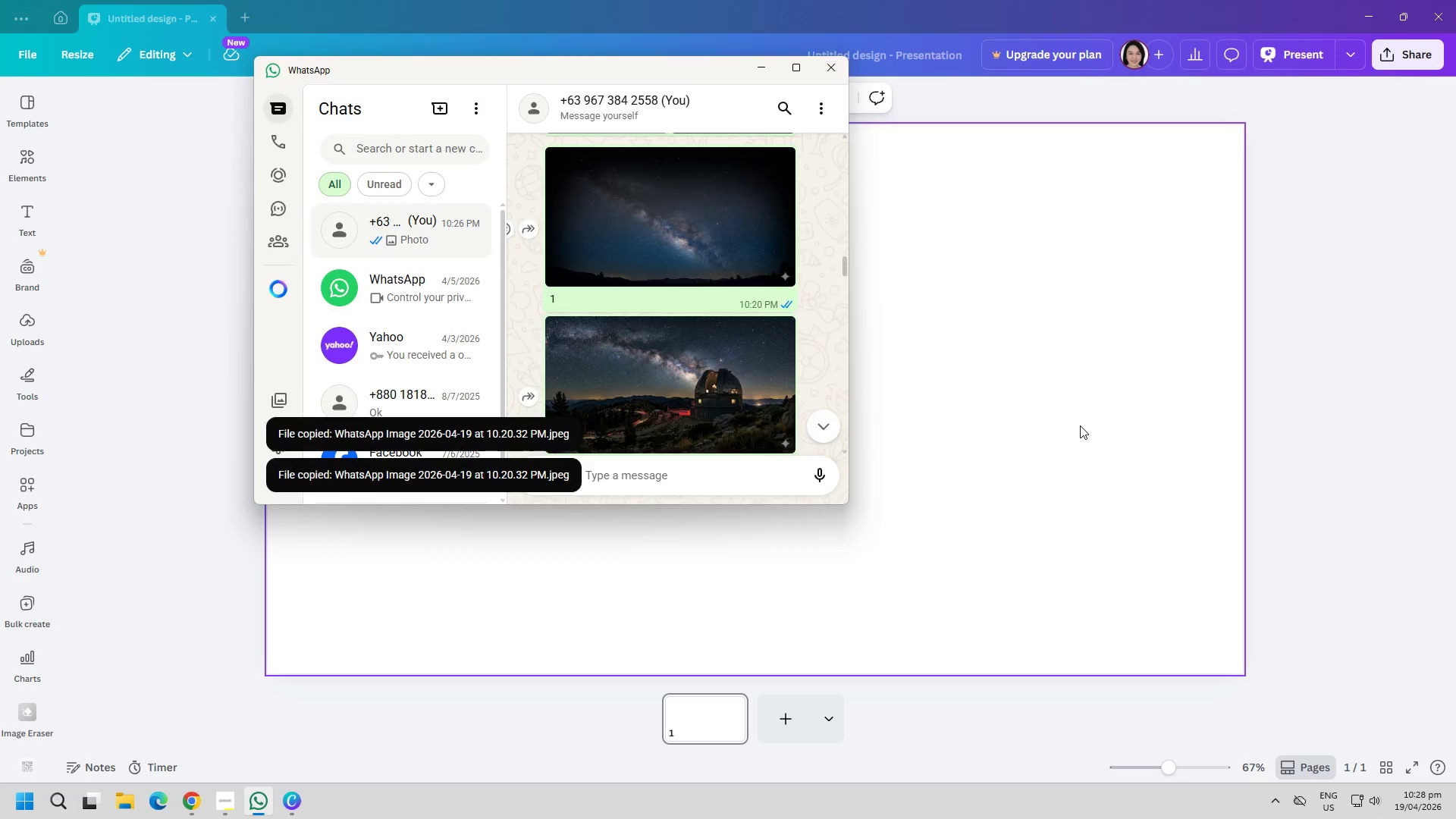 
double_click([739, 414])
 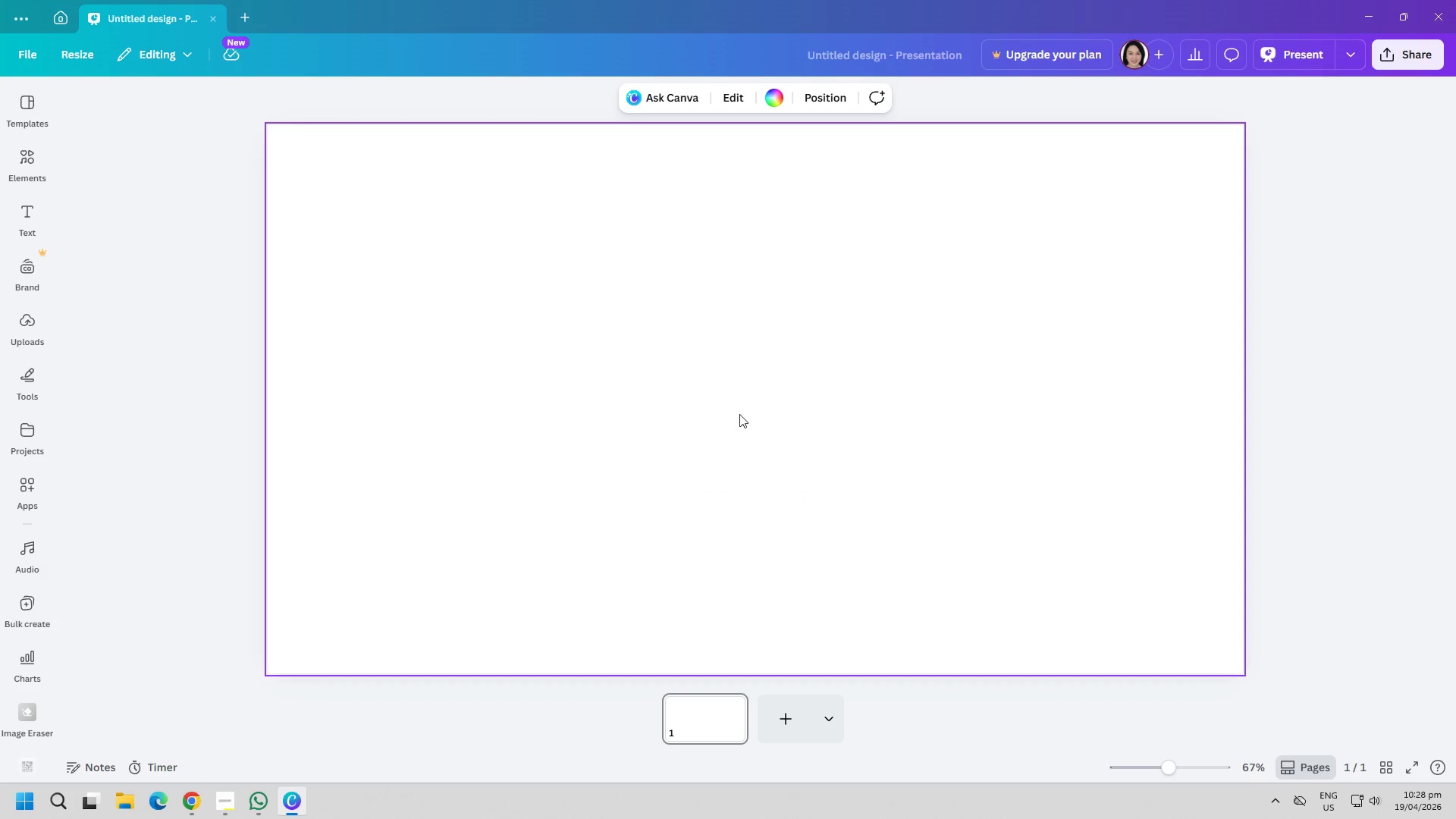 
key(Control+ControlLeft)
 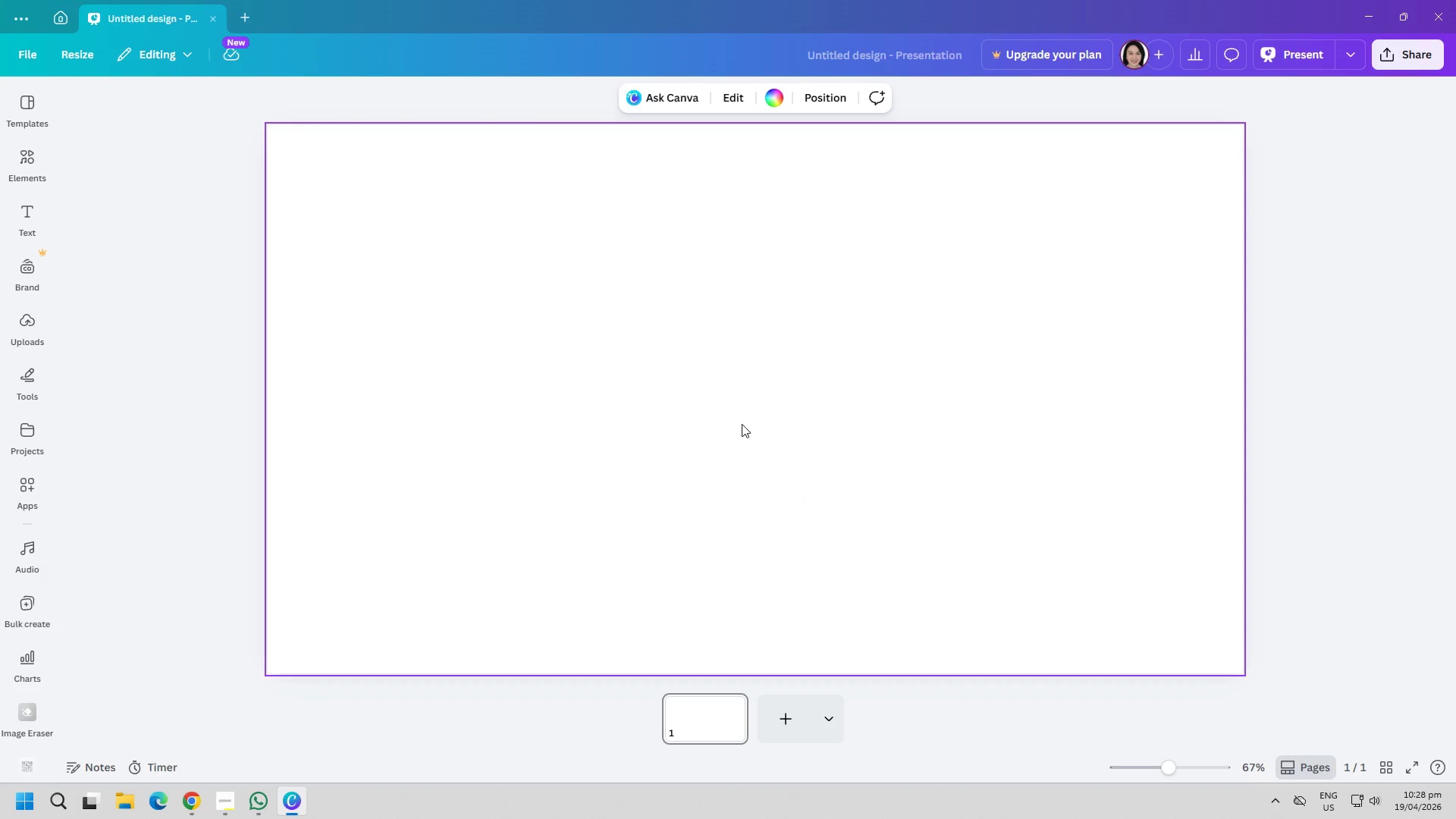 
key(Control+V)
 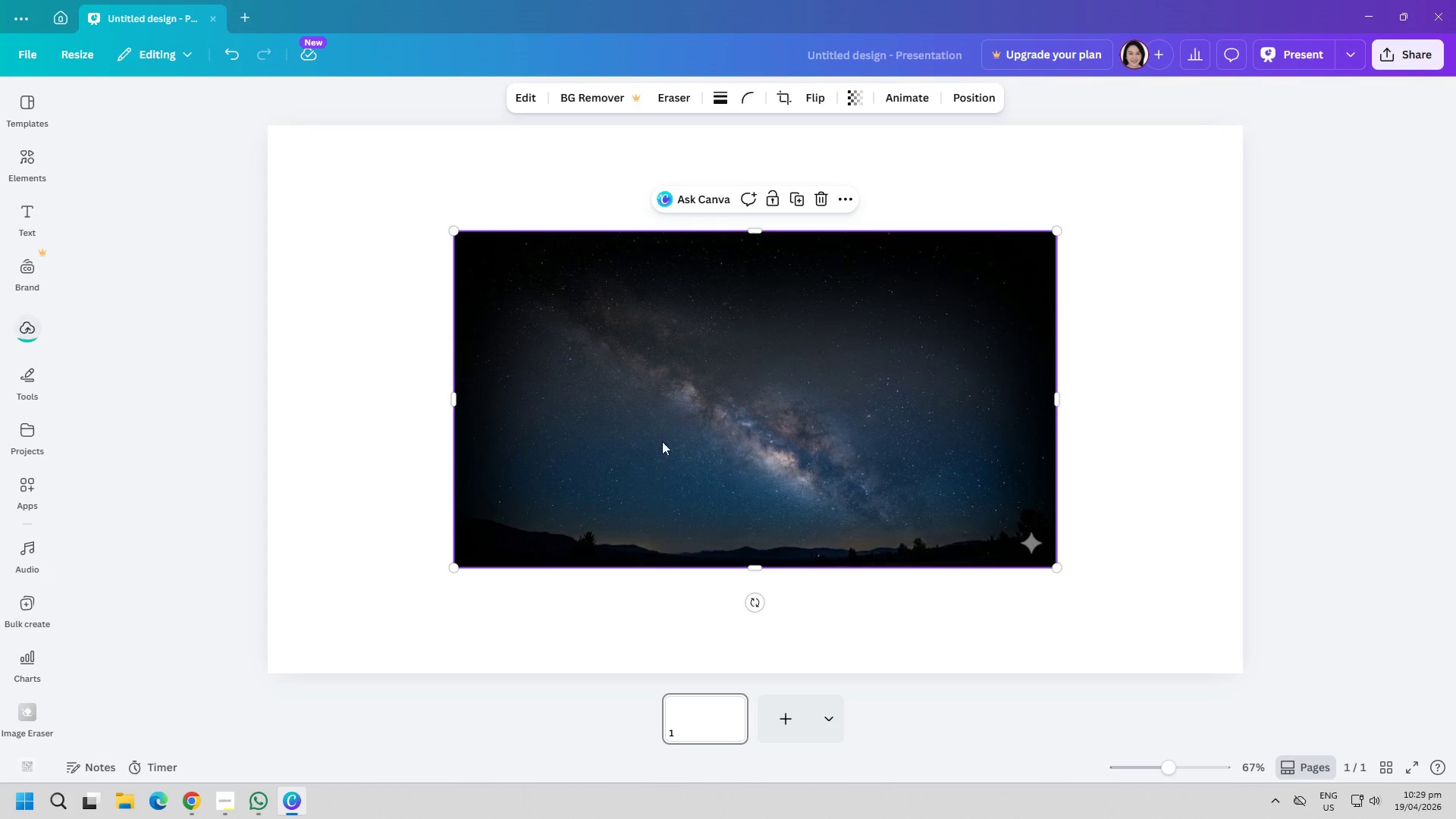 
left_click([364, 465])
 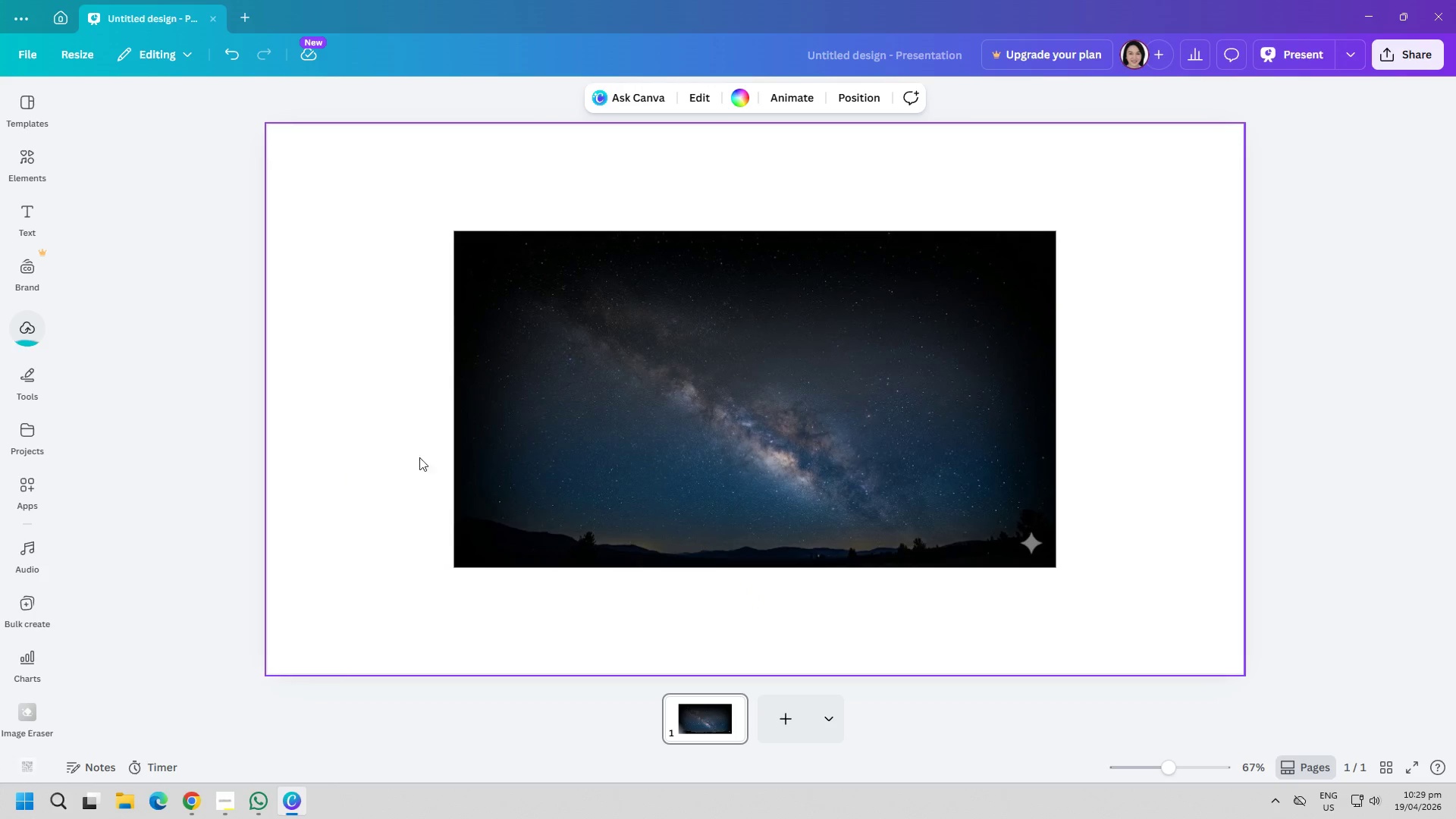 
right_click([510, 441])
 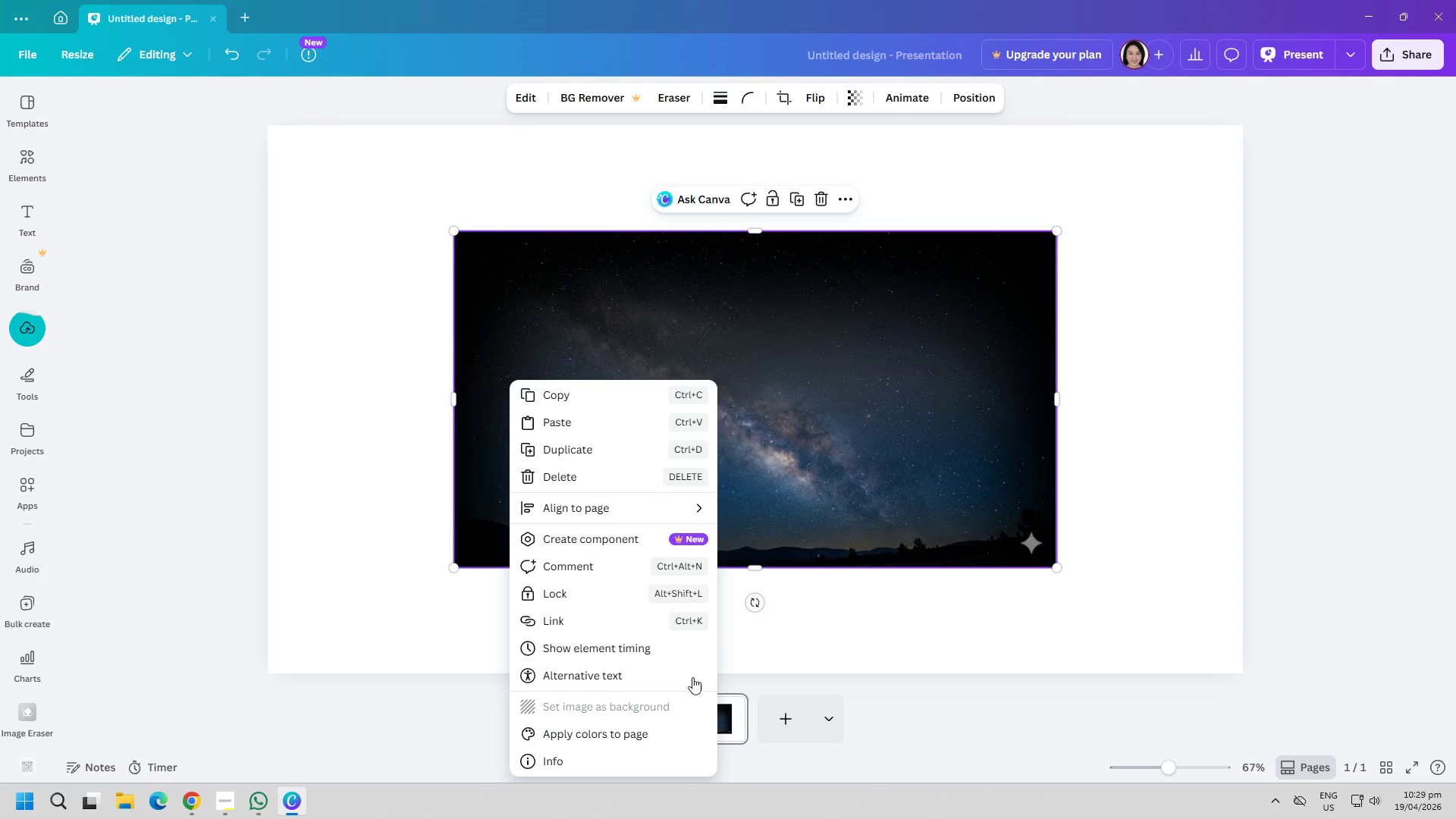 
double_click([1003, 603])
 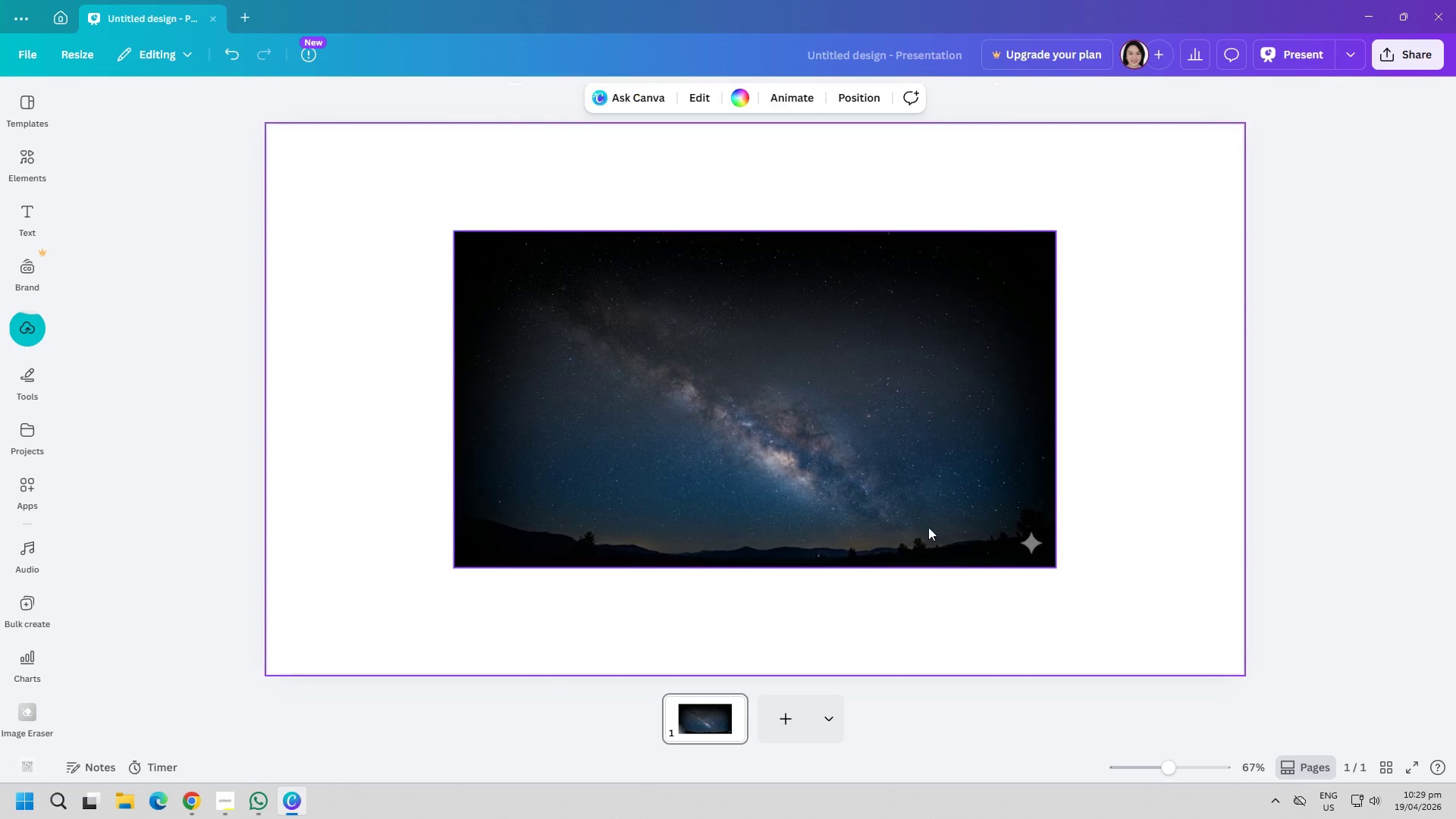 
right_click([903, 501])
 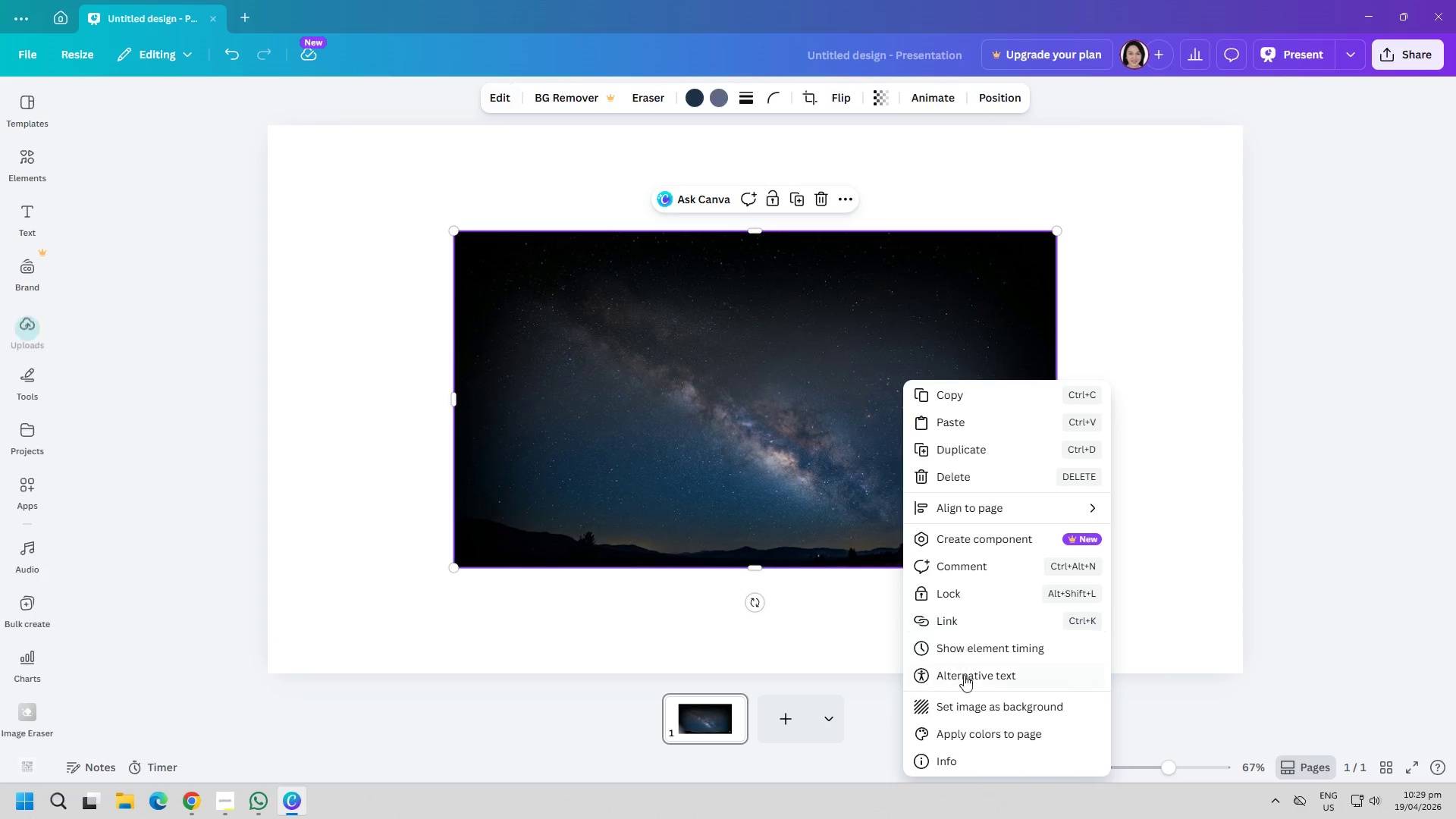 
left_click([962, 705])
 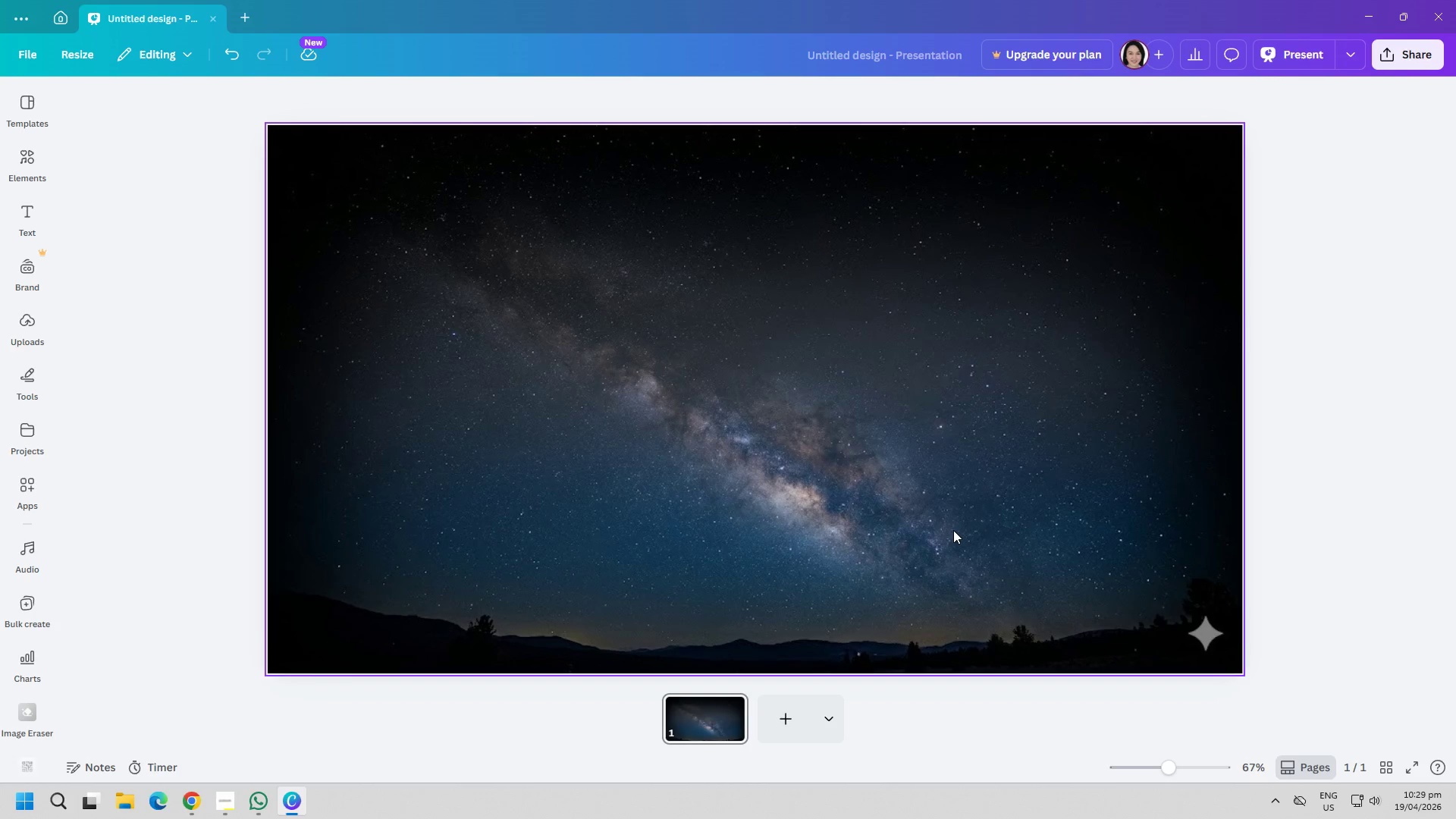 
left_click([953, 529])
 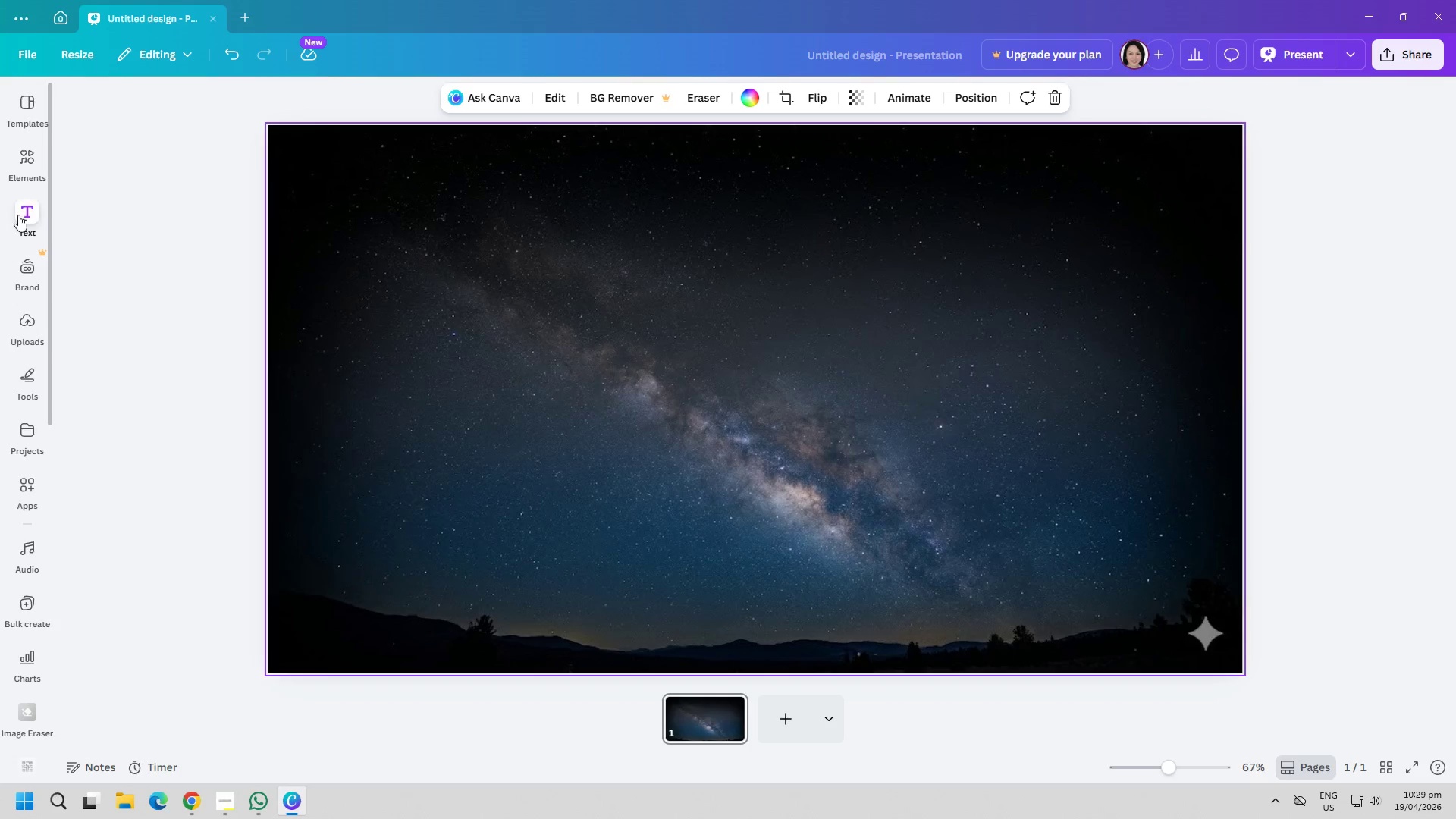 
left_click([20, 216])
 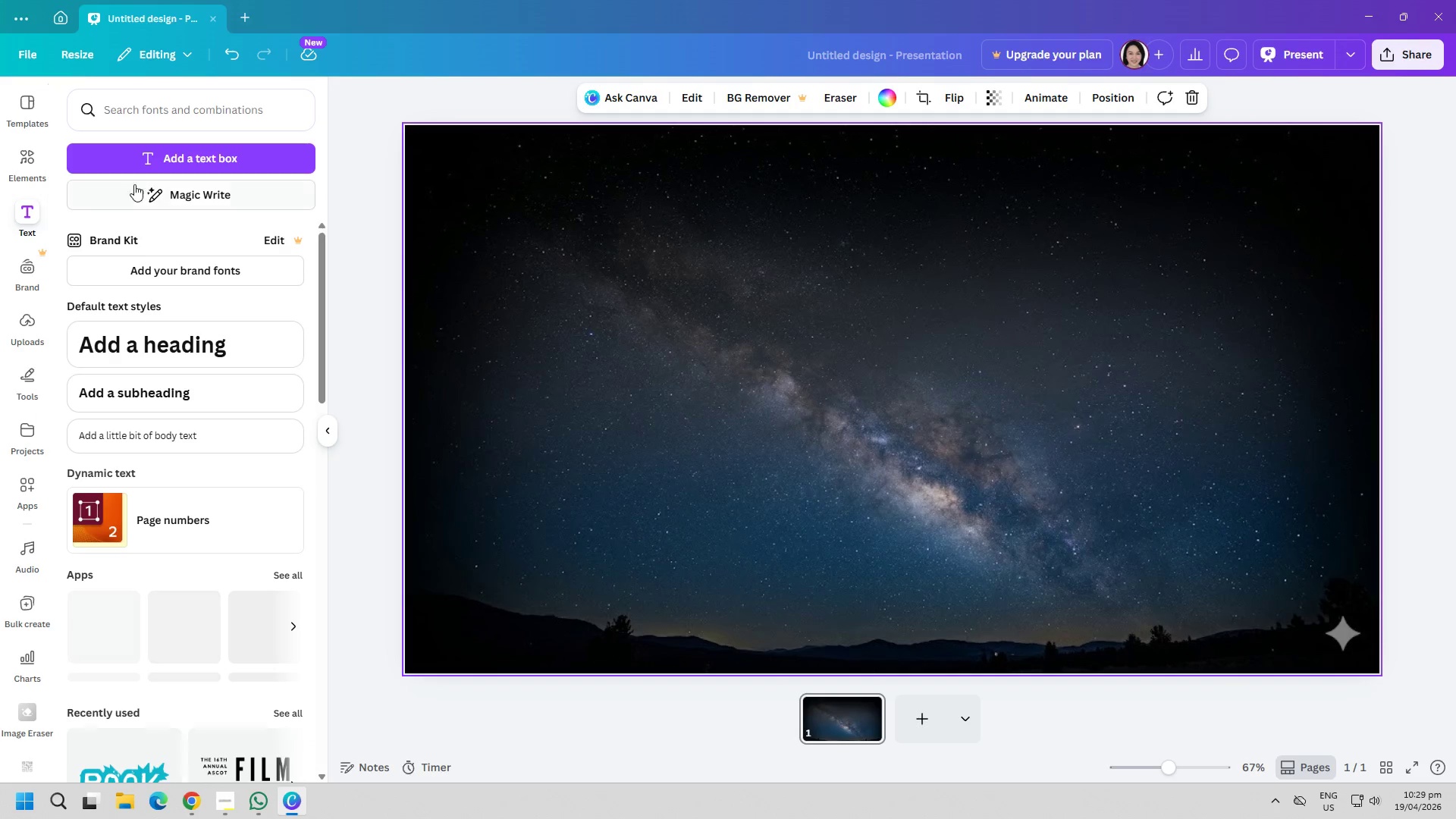 
left_click([163, 167])
 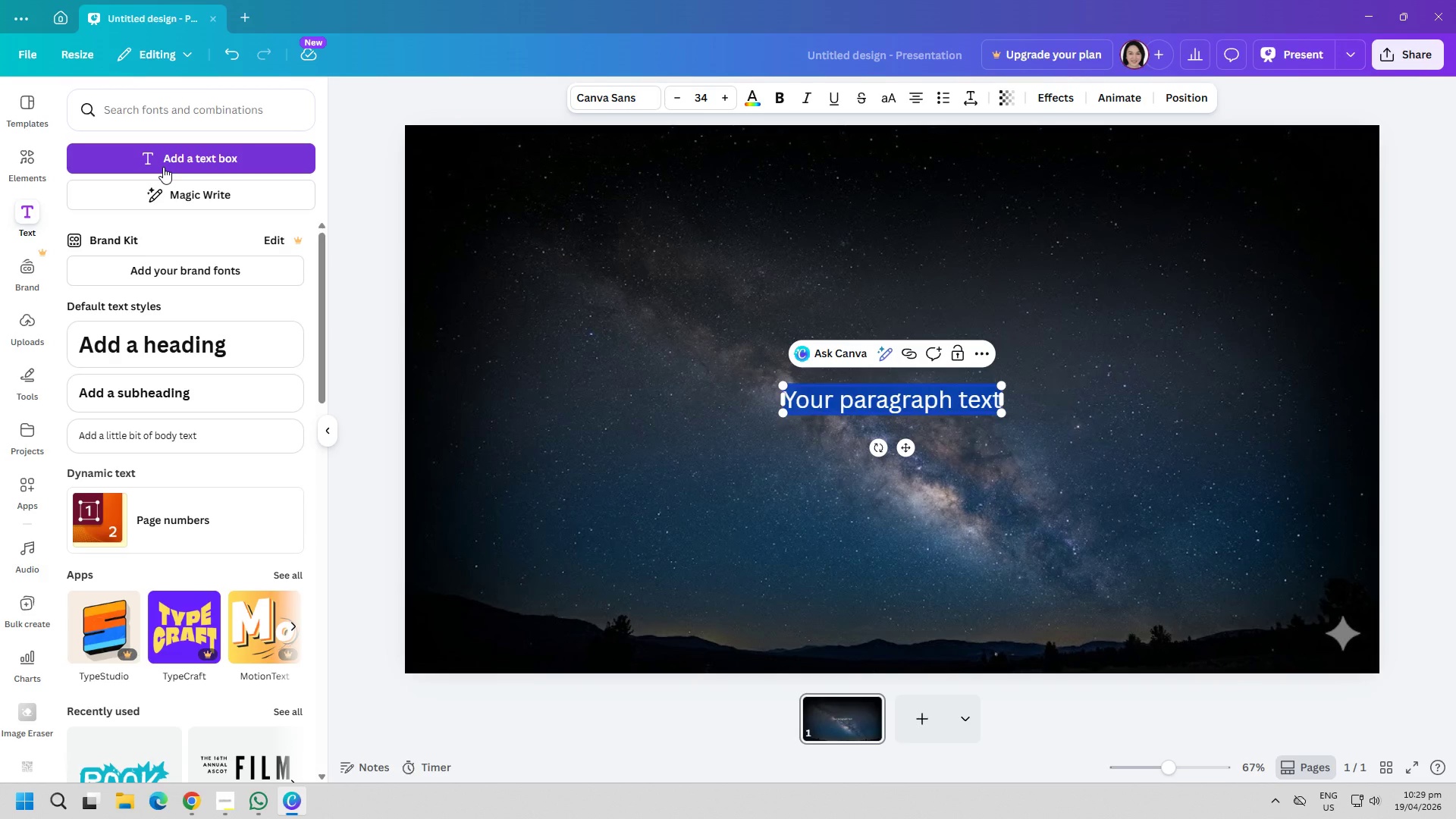 
wait(7.8)
 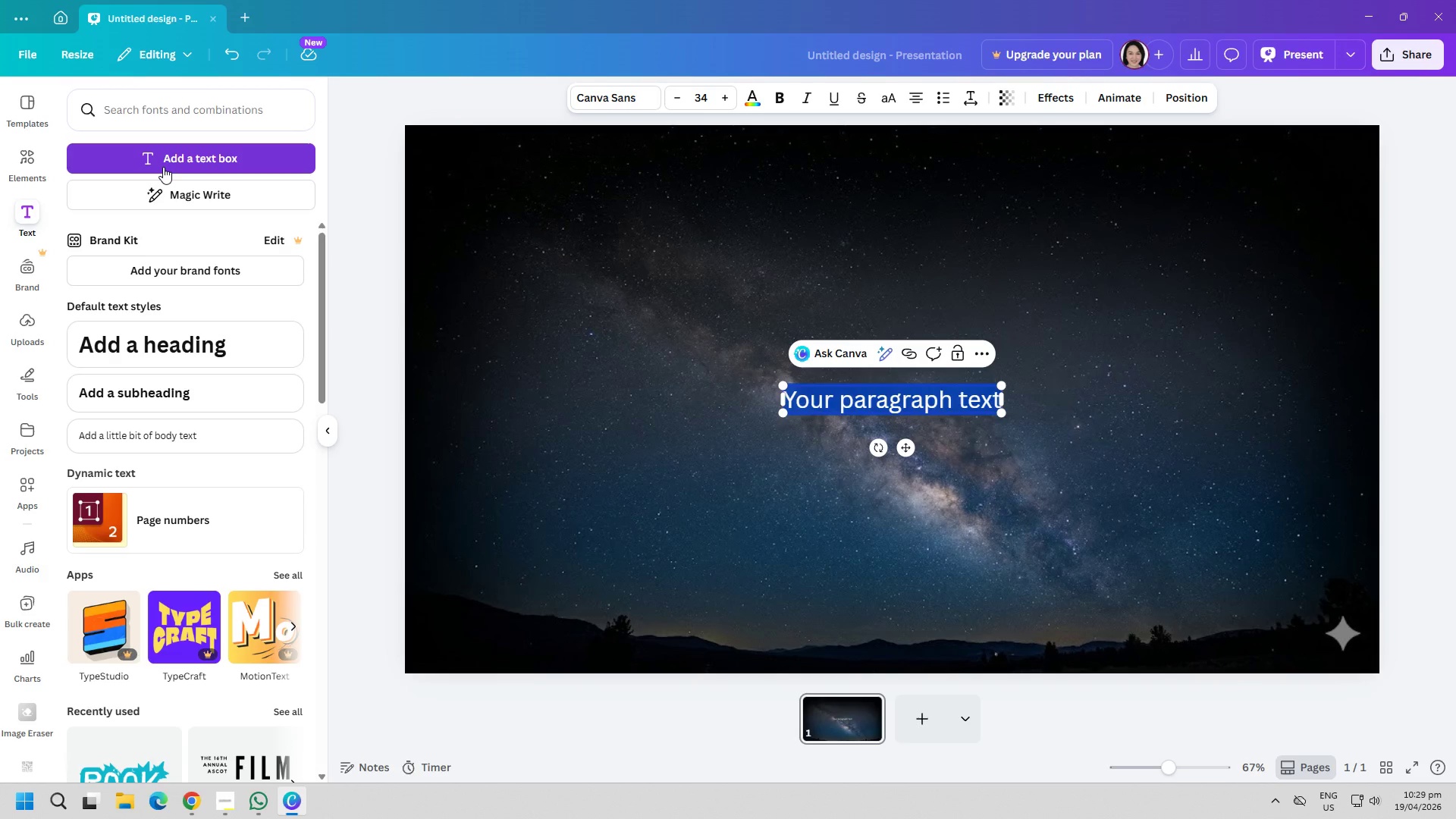 
type(Nebula Domes)
 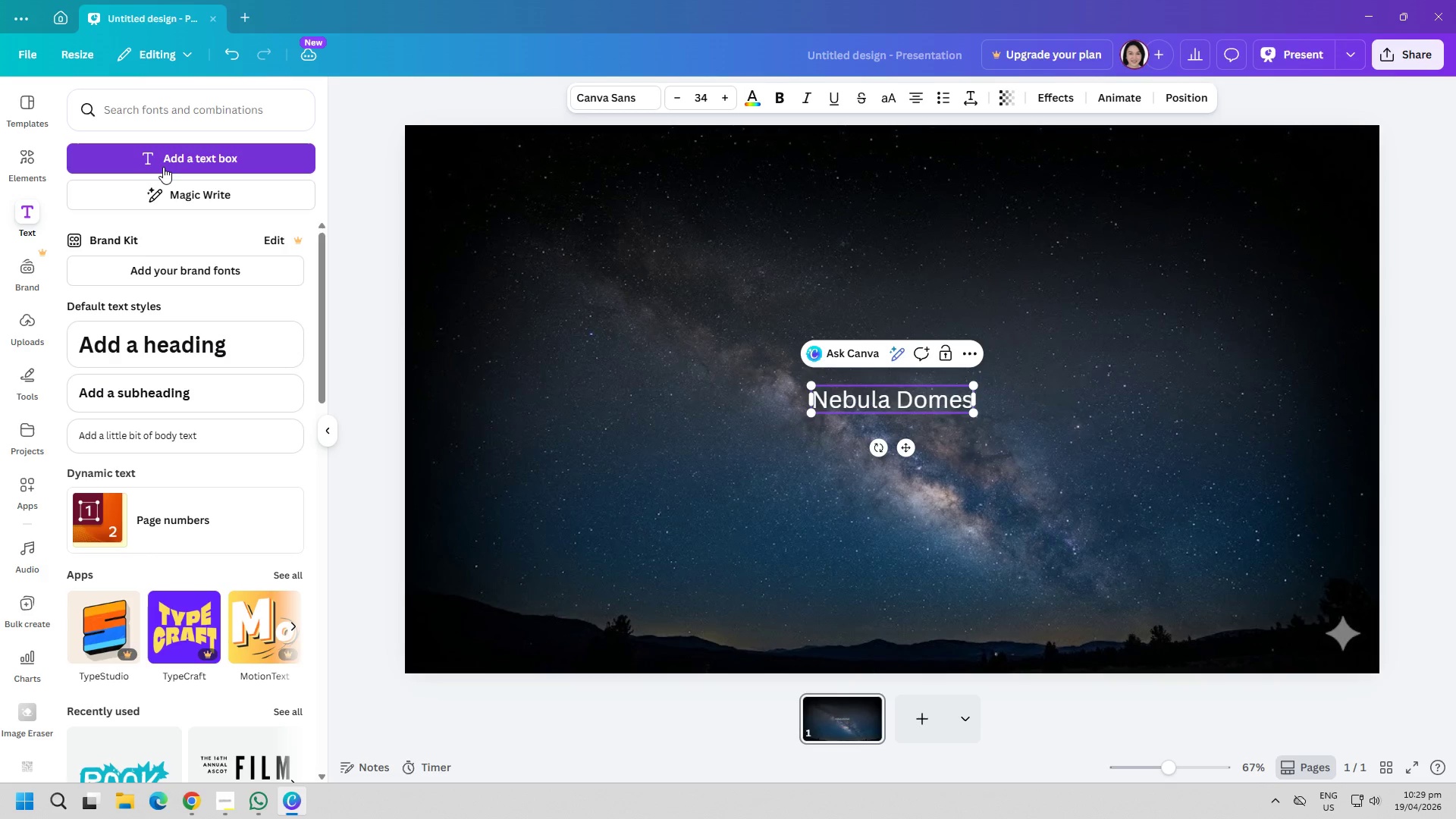 
key(Control+A)
 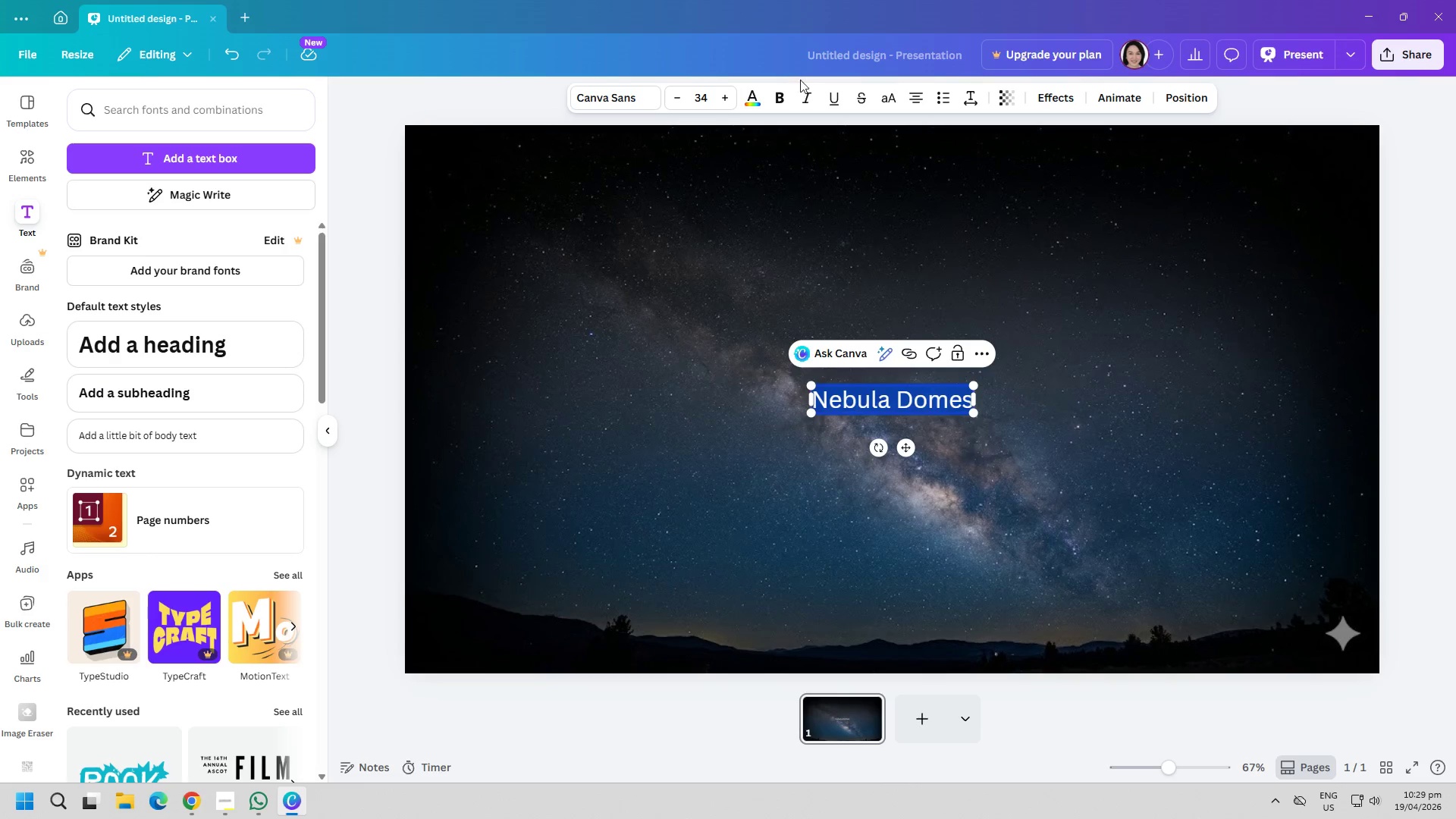 
left_click([666, 100])
 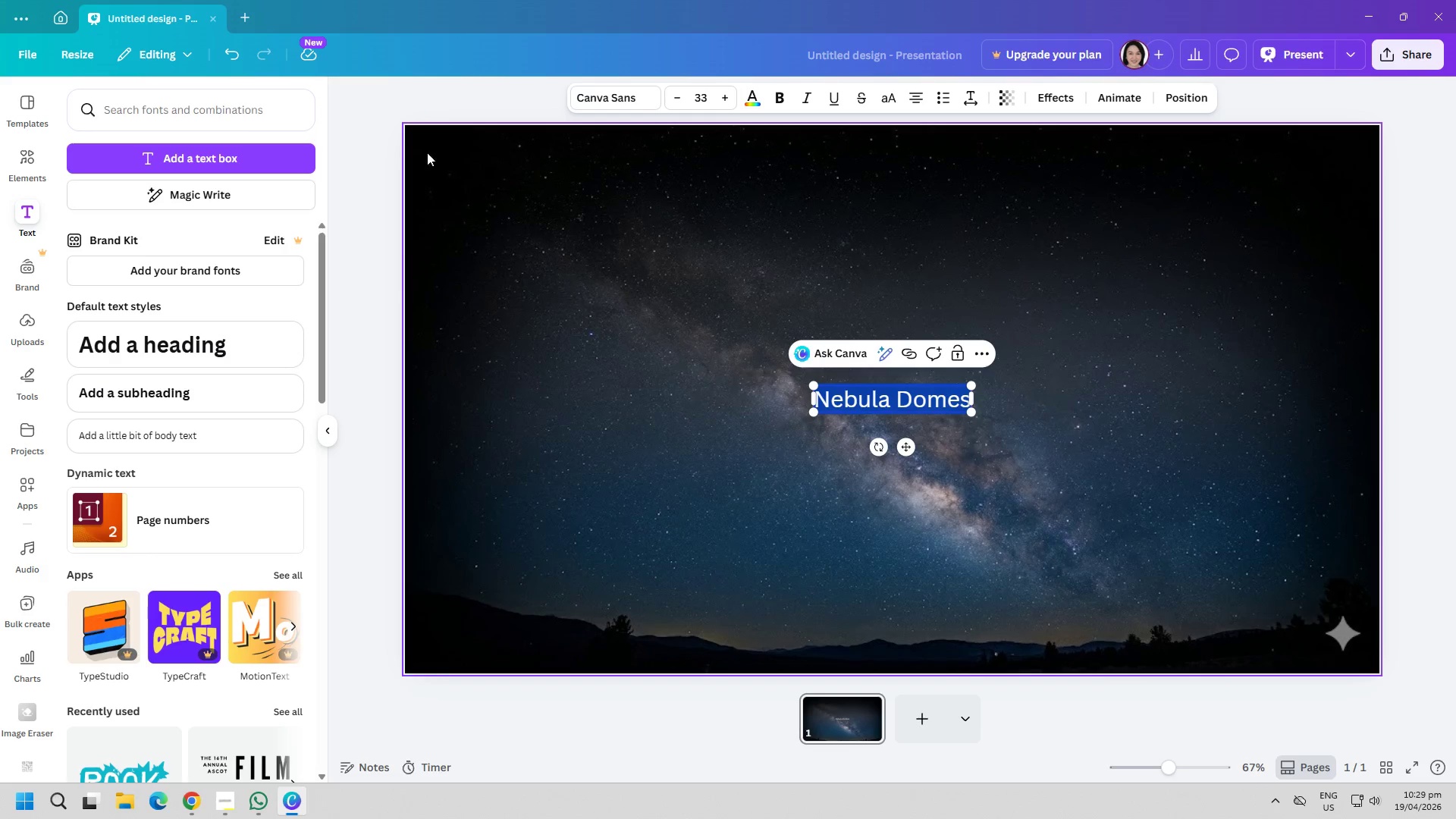 
left_click([617, 96])
 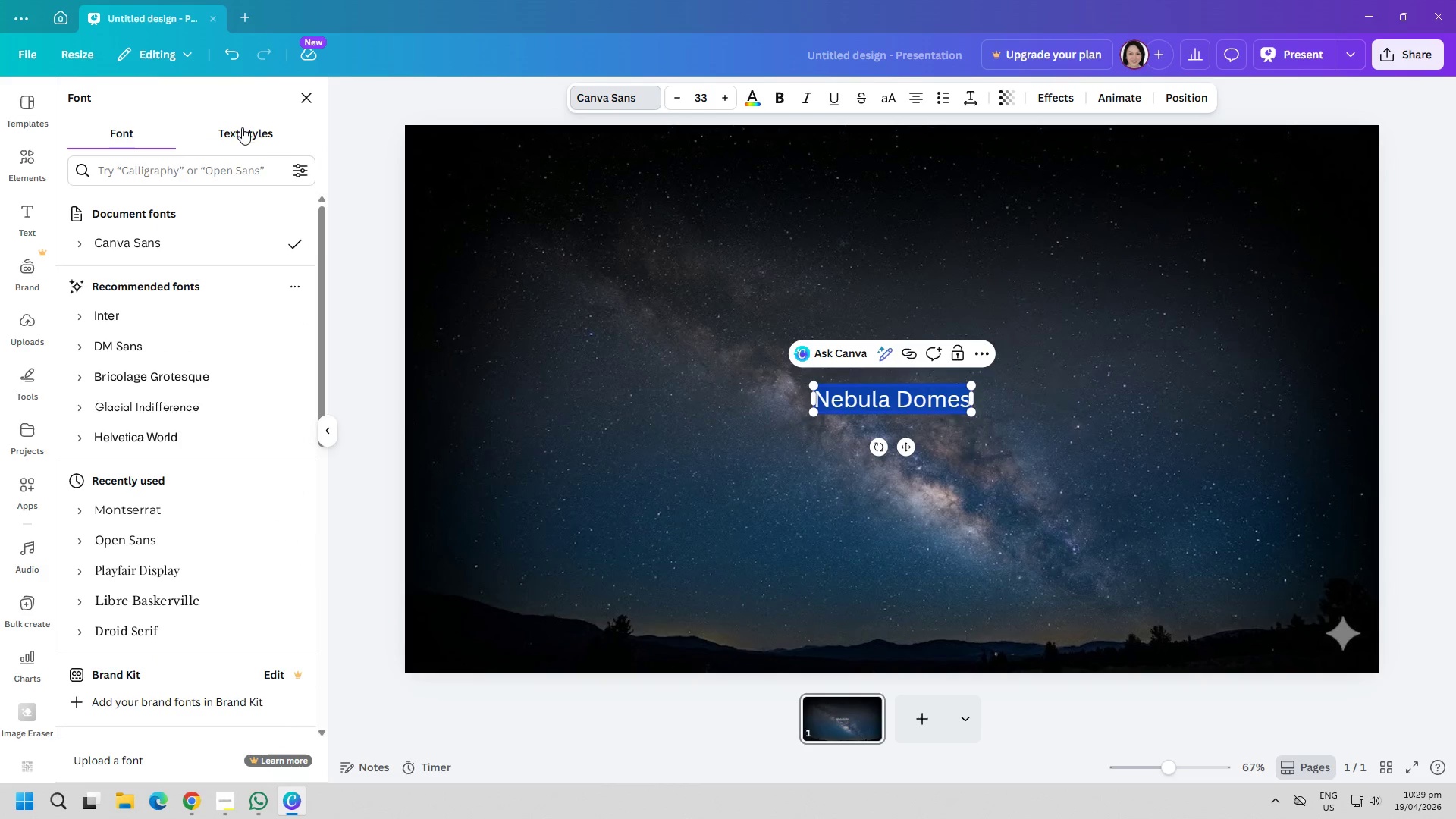 
left_click([232, 170])
 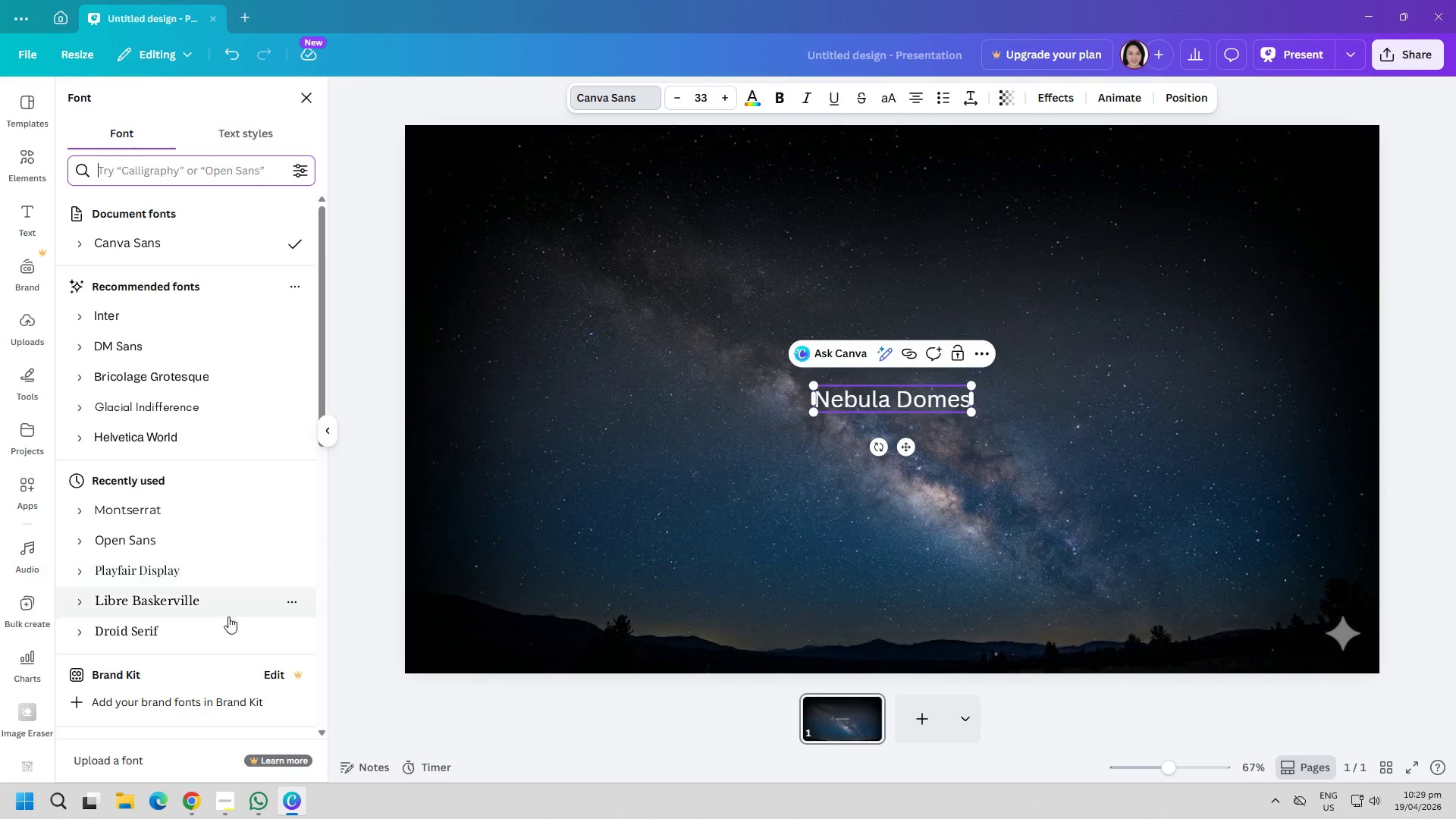 
left_click([231, 805])